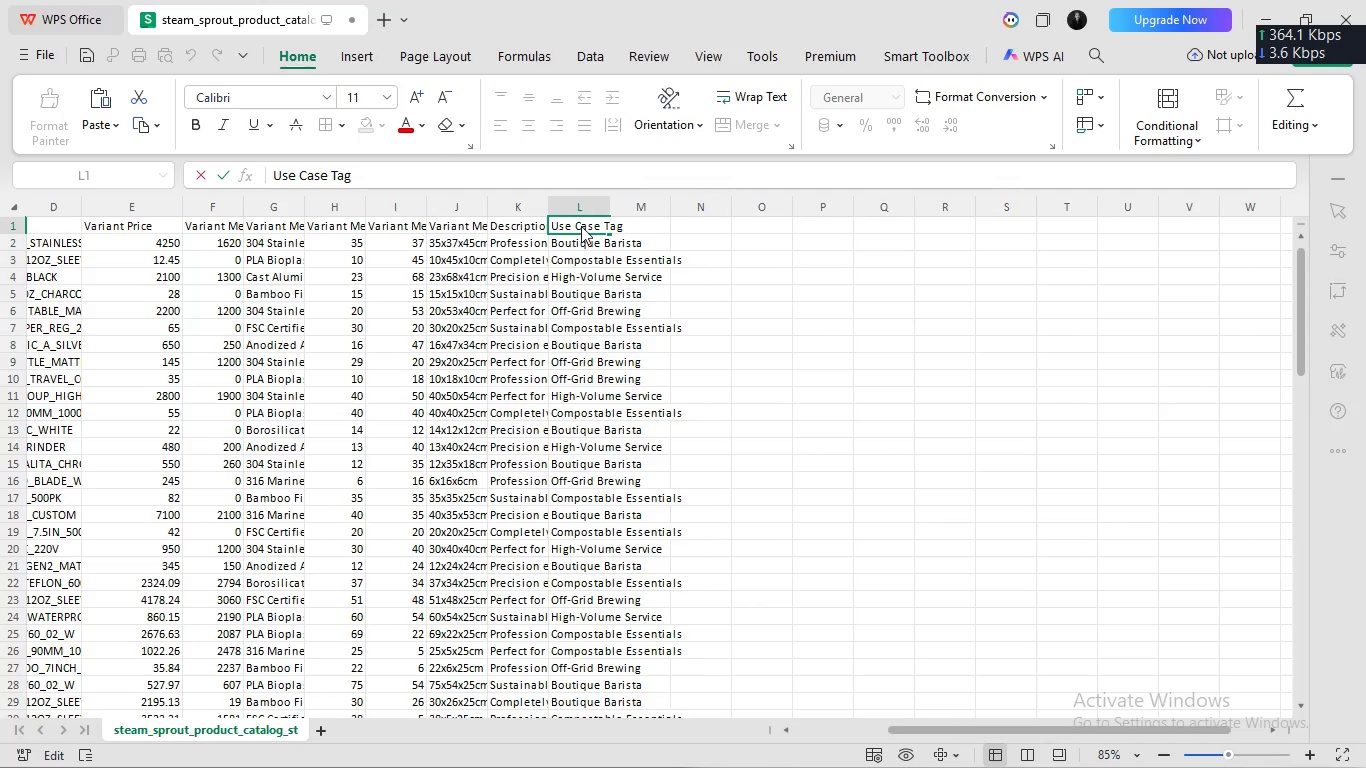 
key(Control+A)
 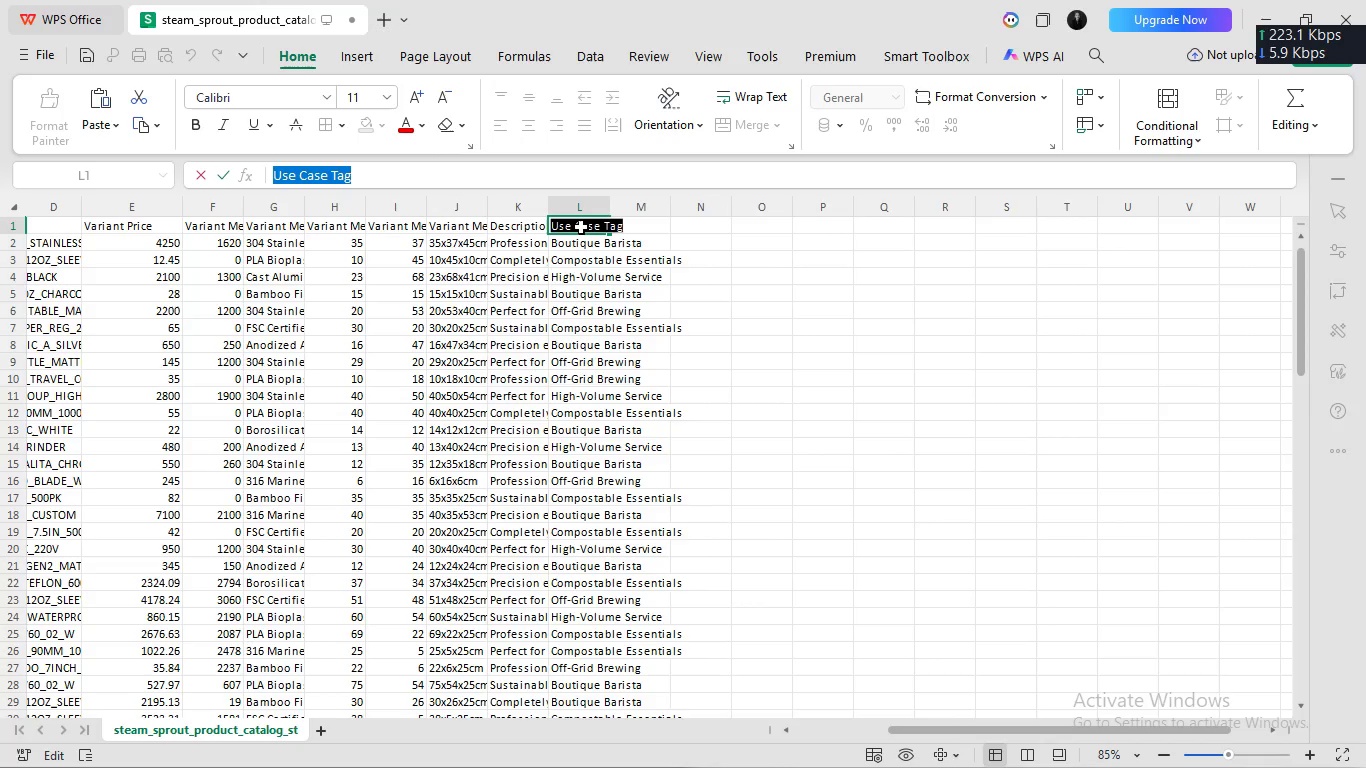 
type(Tags)
 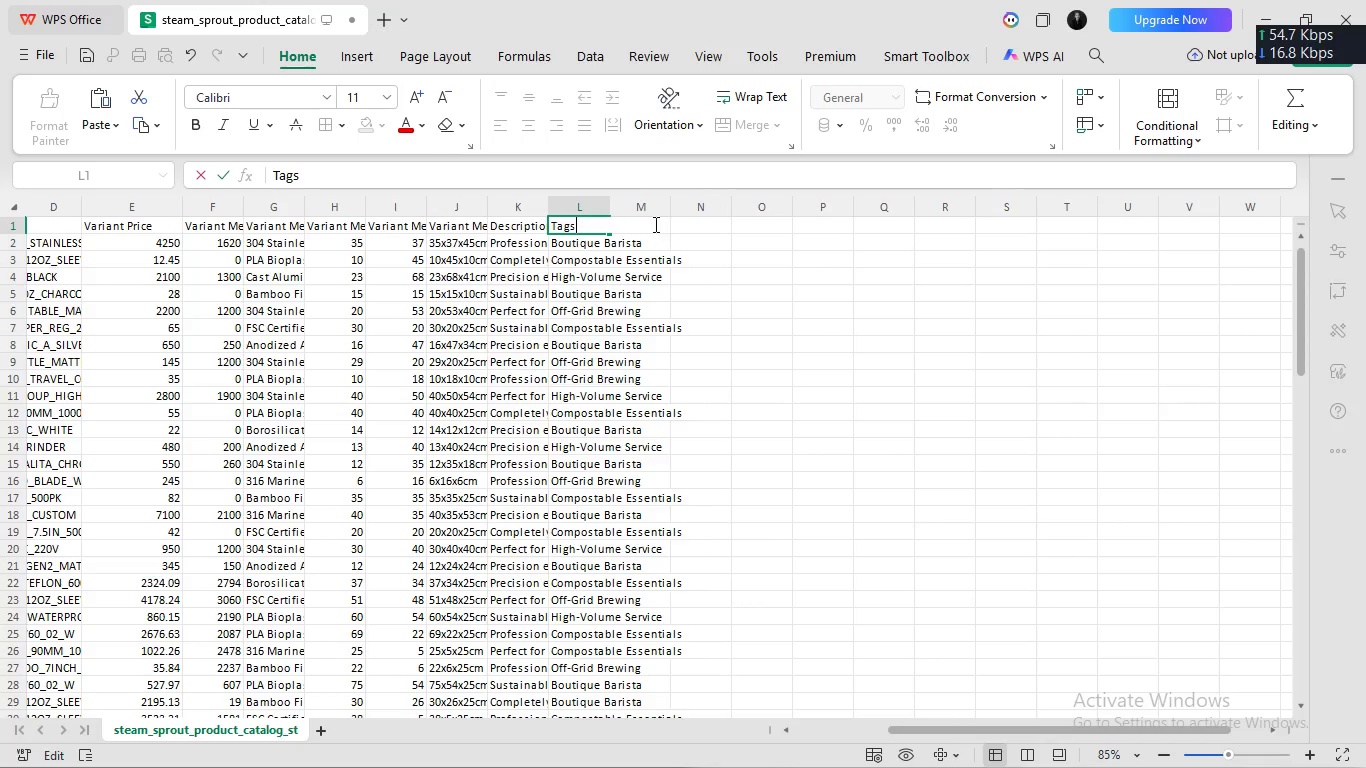 
left_click([748, 255])
 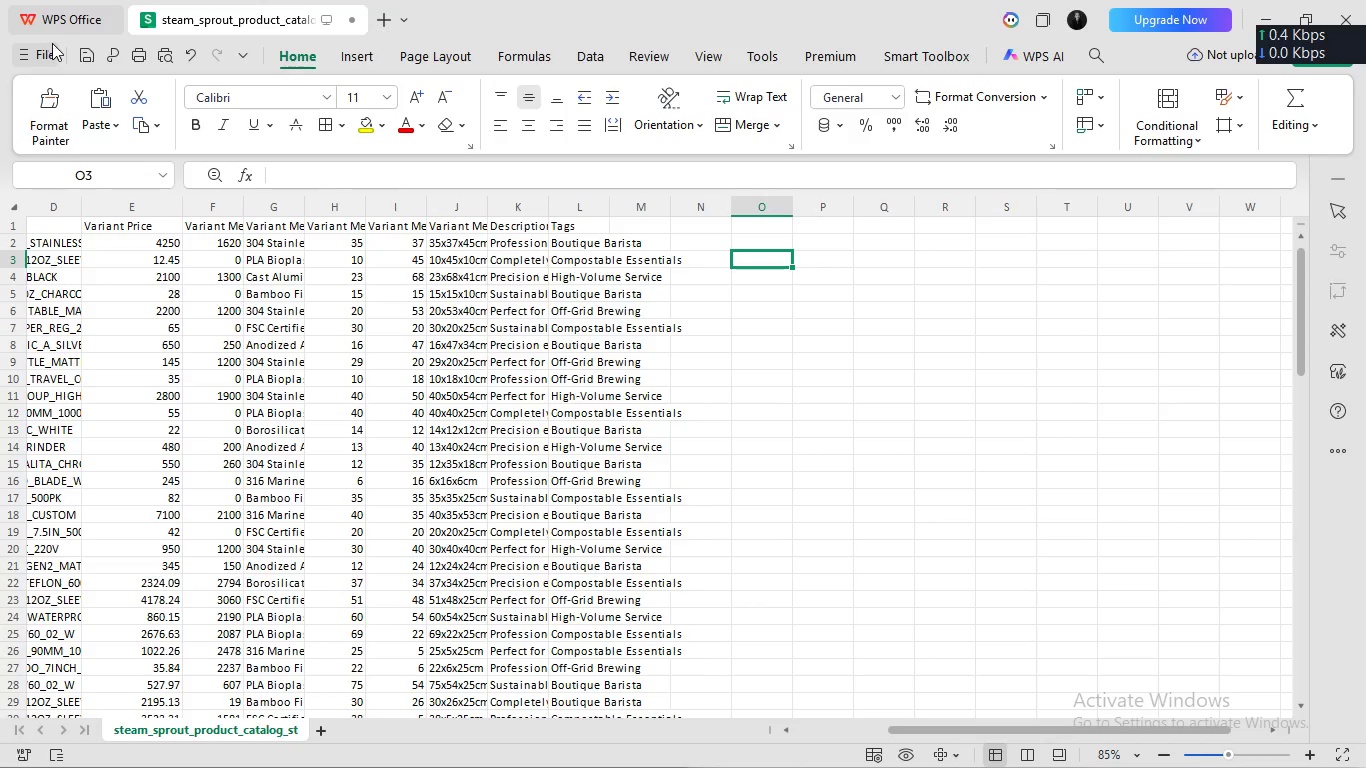 
left_click([52, 52])
 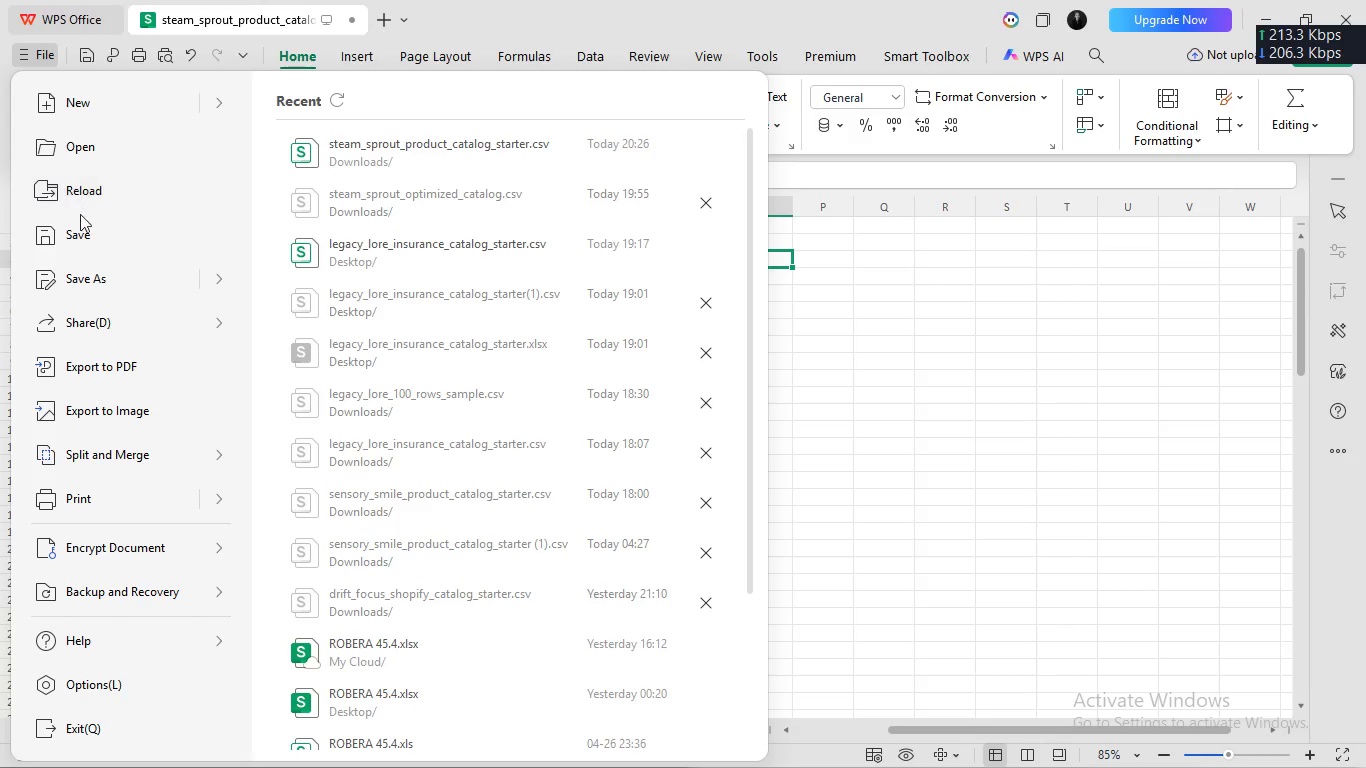 
left_click([80, 237])
 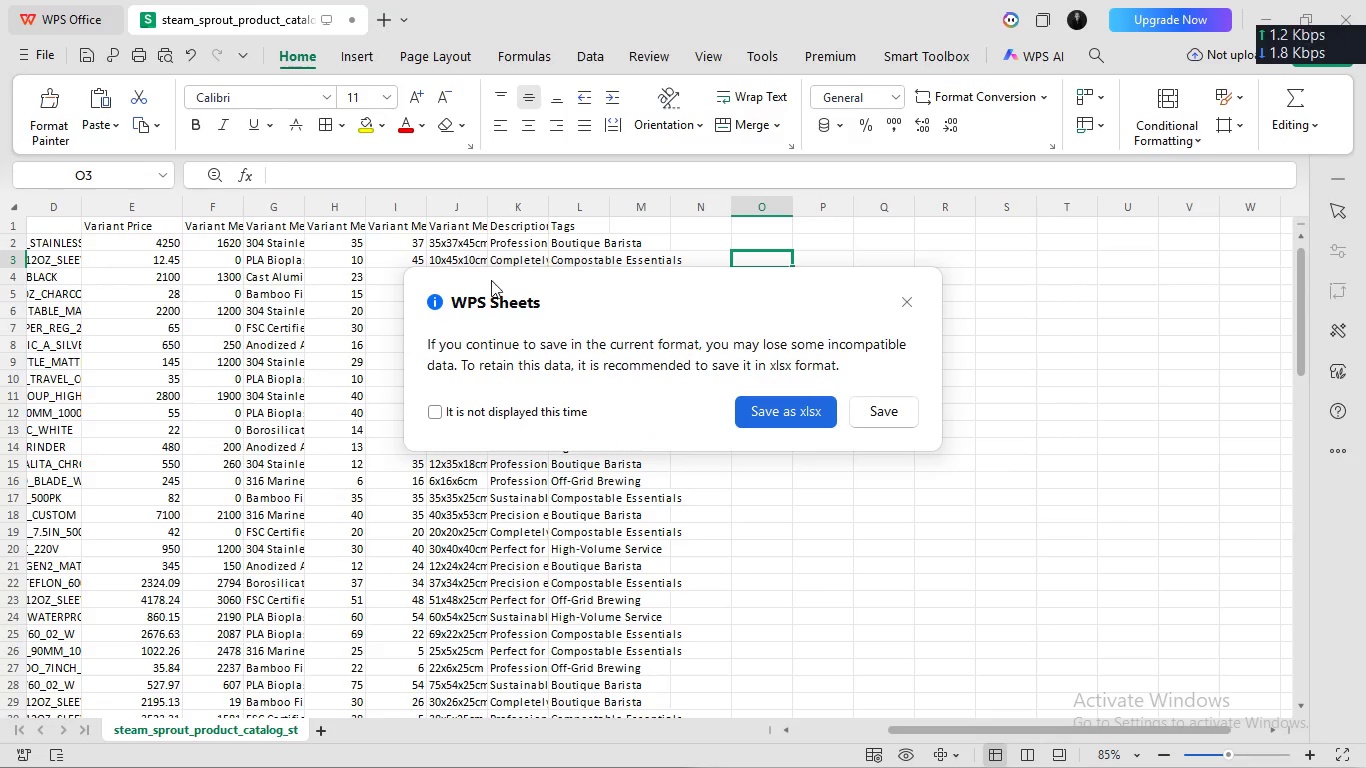 
left_click([890, 405])
 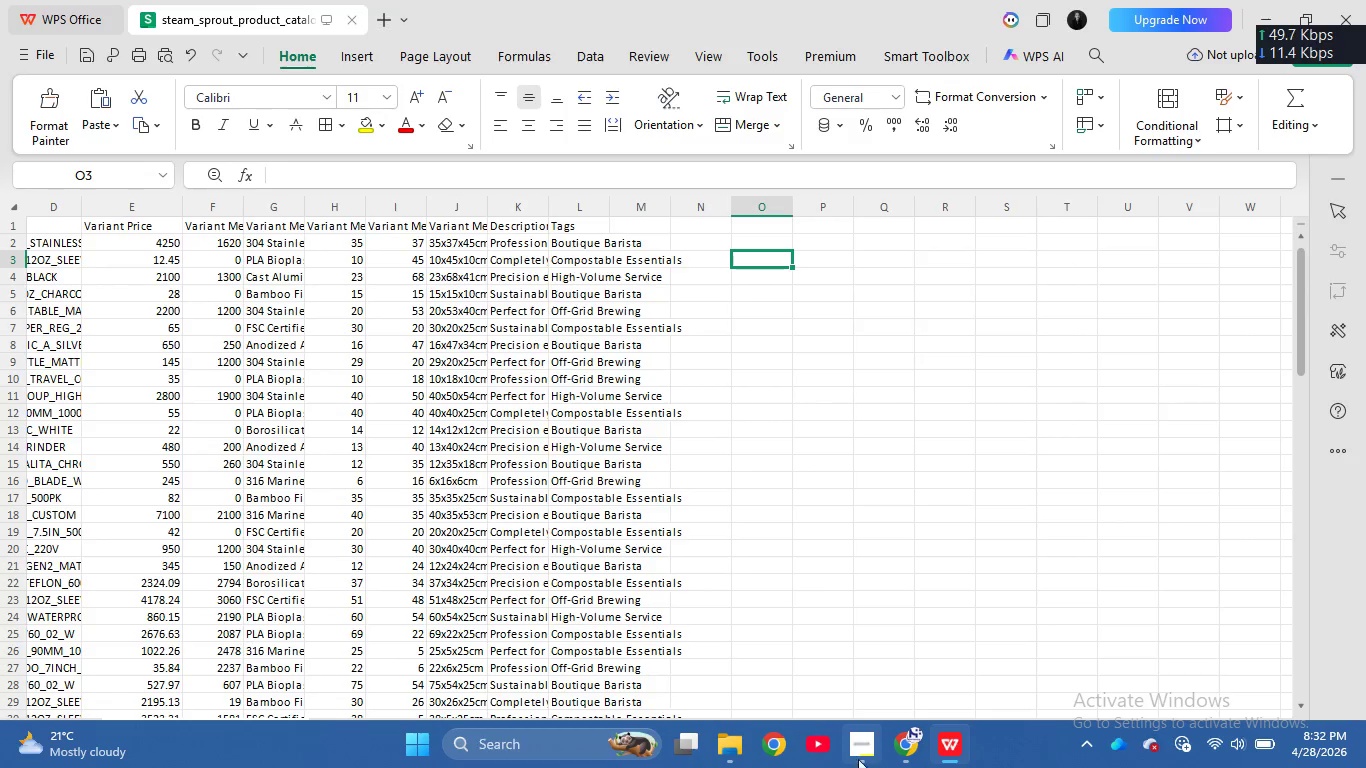 
left_click([905, 747])
 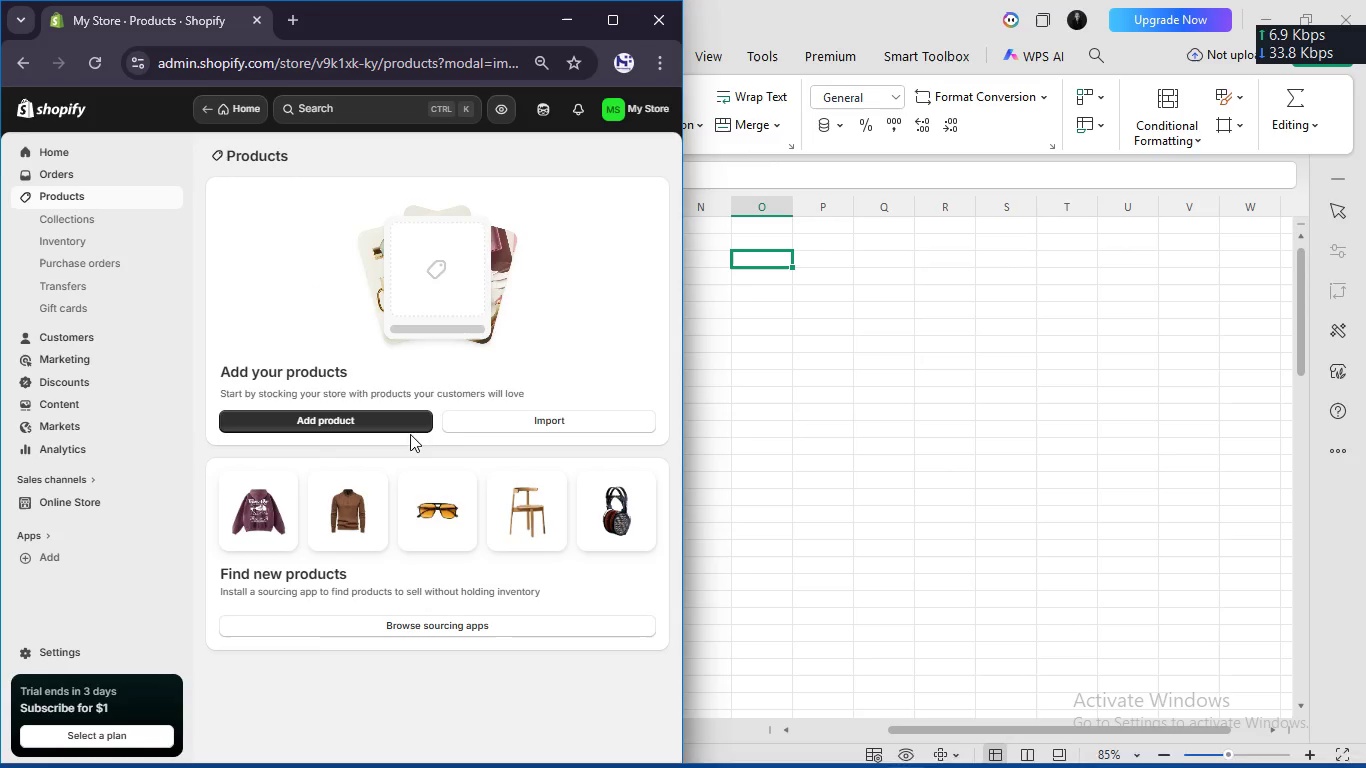 
left_click([399, 419])
 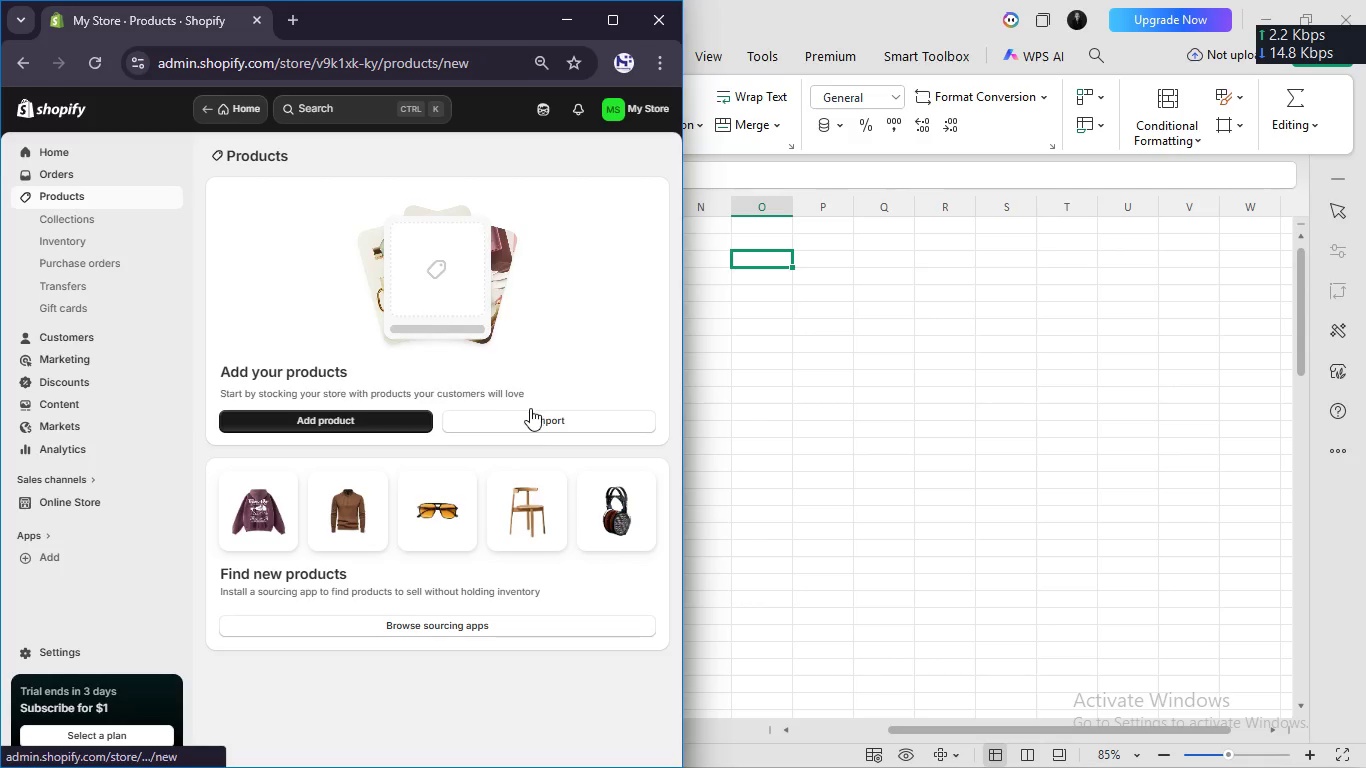 
left_click([534, 414])
 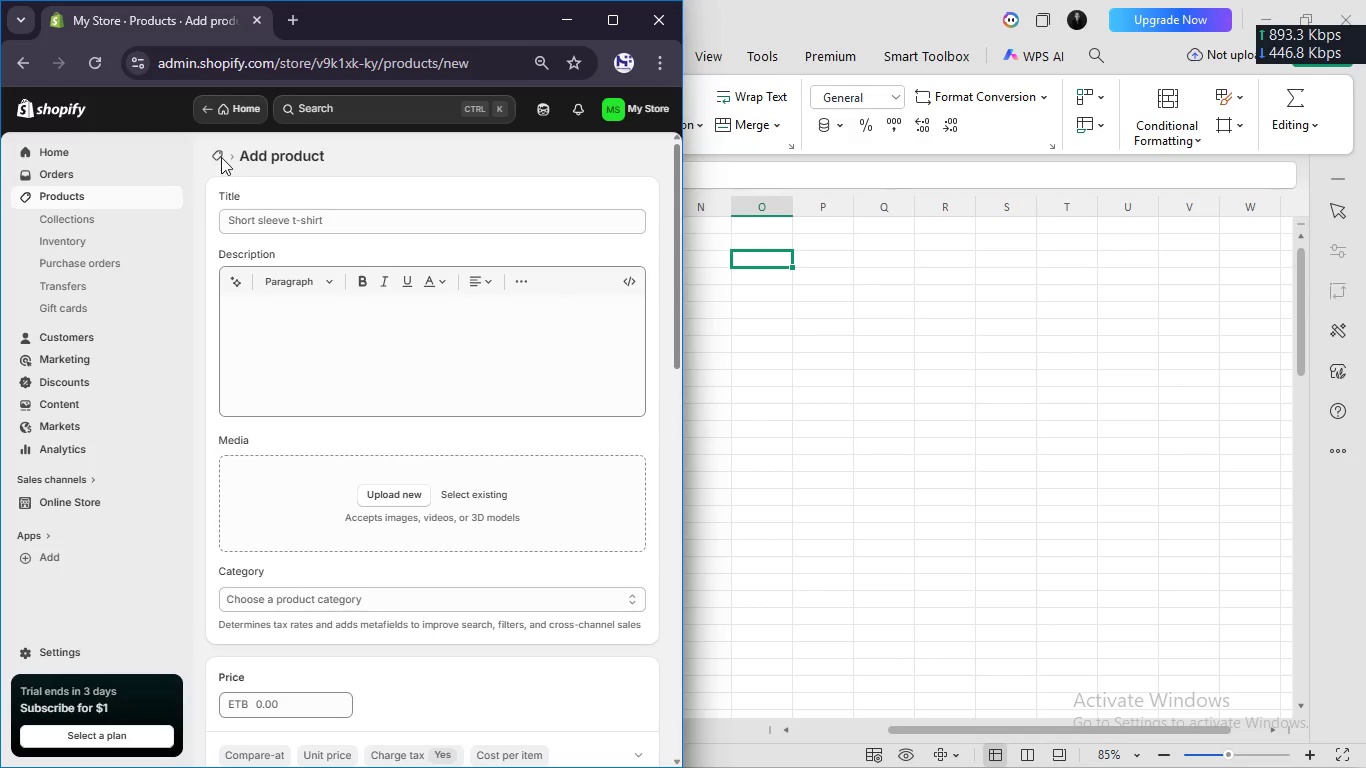 
left_click([220, 154])
 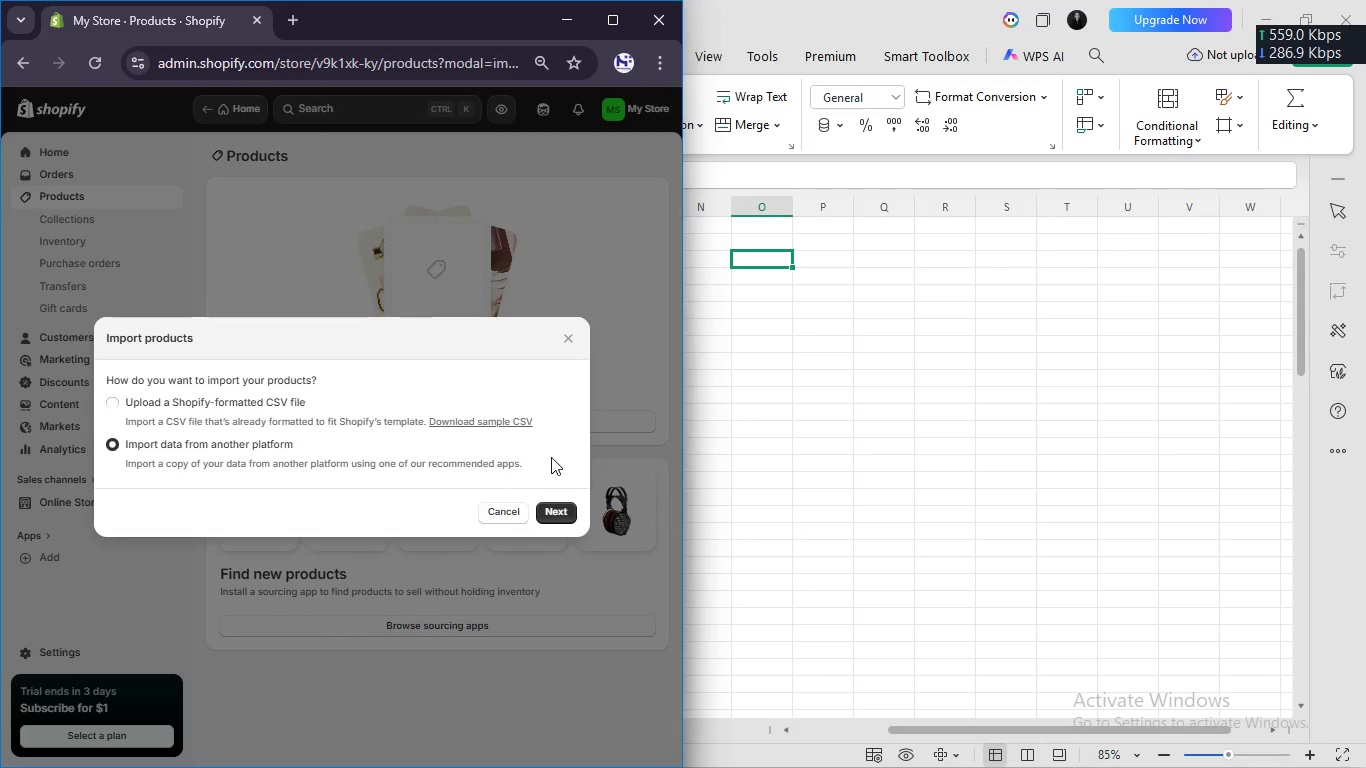 
left_click([298, 404])
 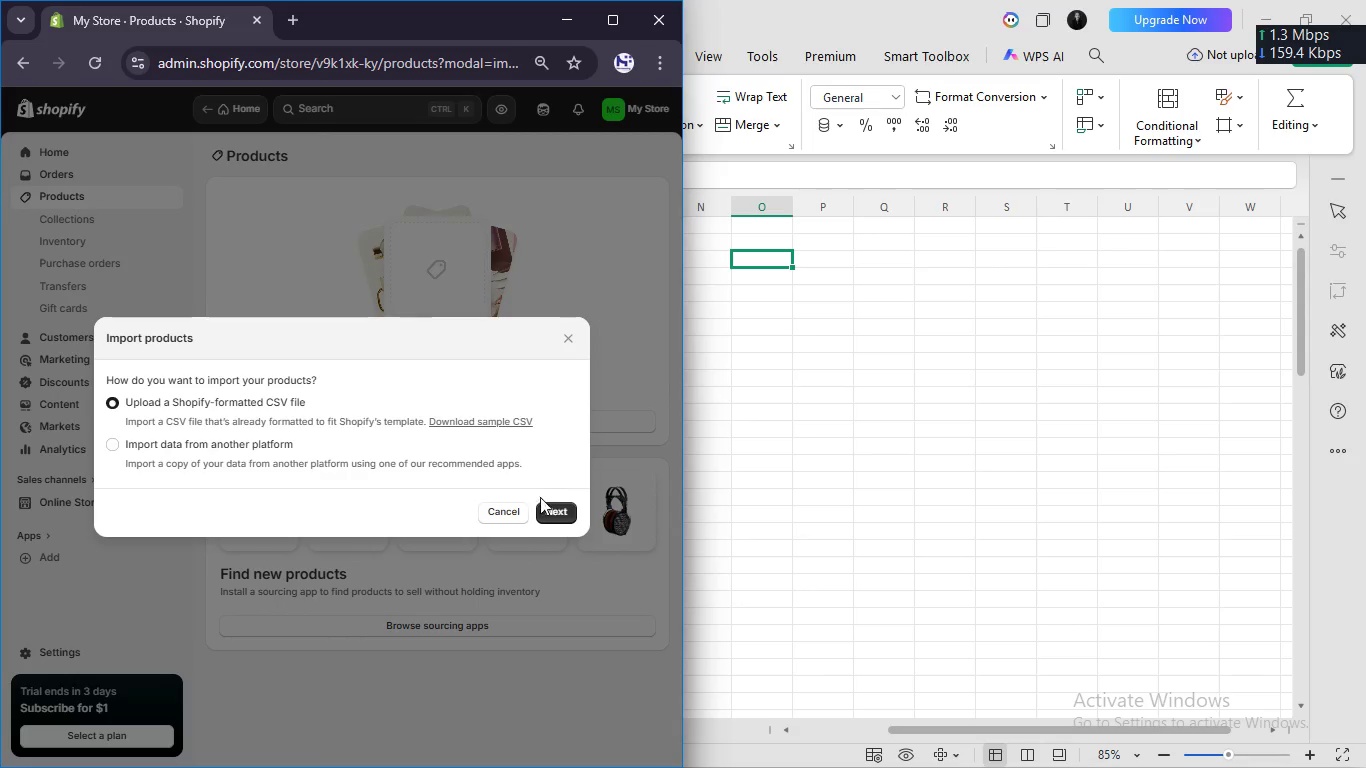 
left_click([556, 510])
 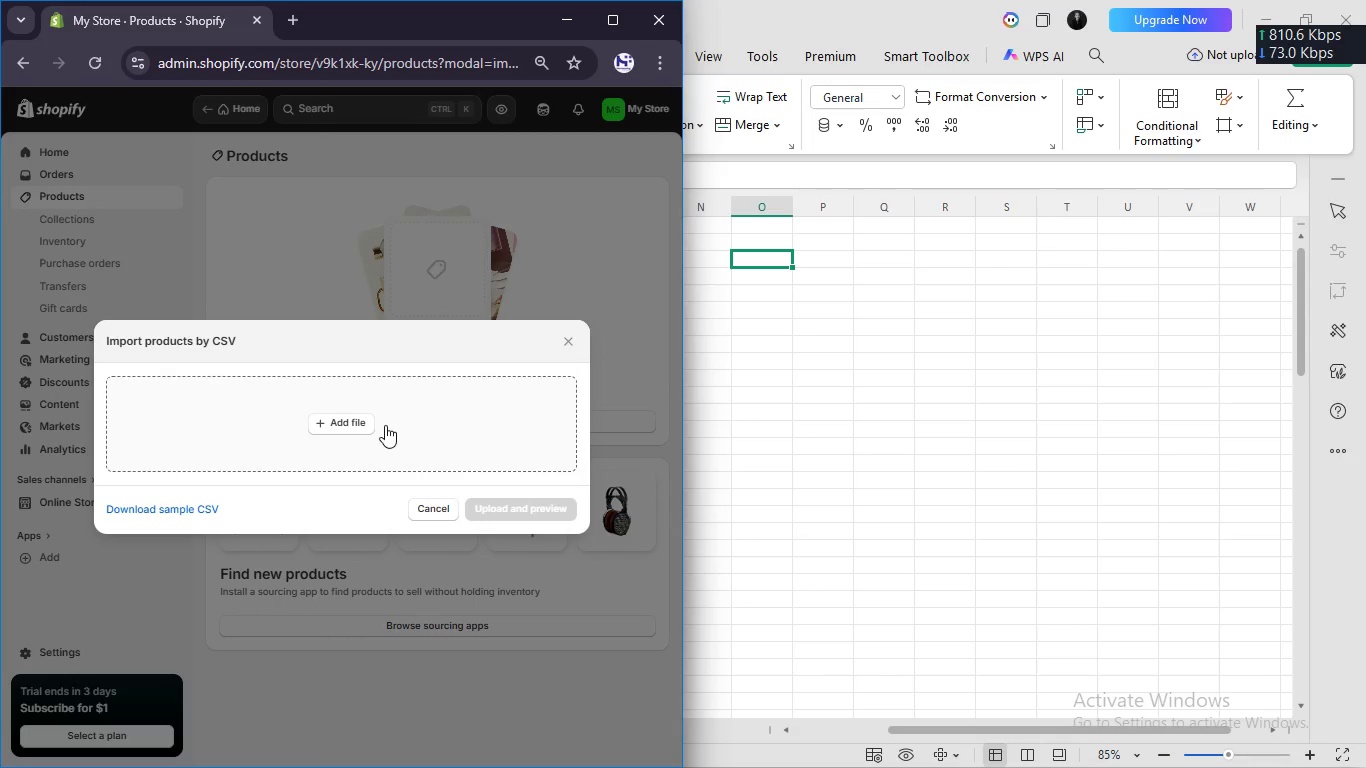 
left_click([350, 424])
 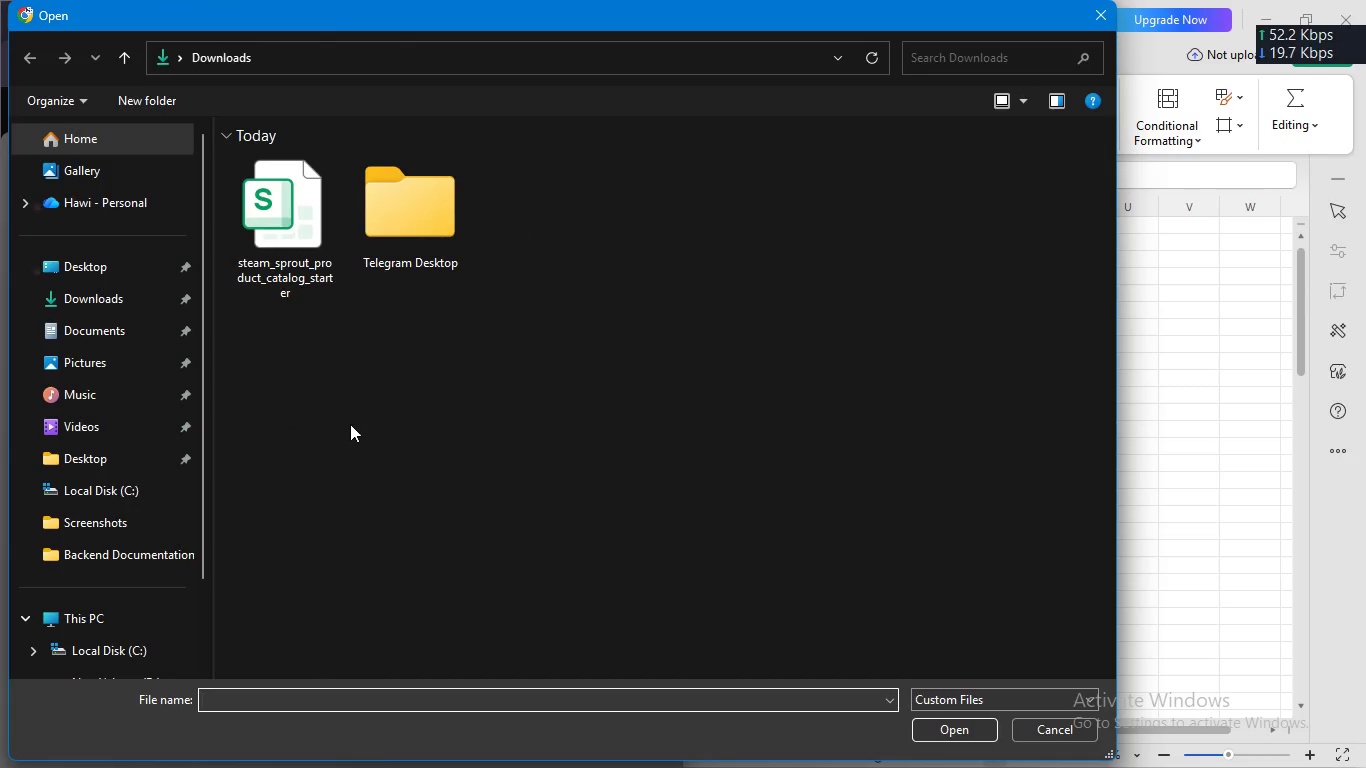 
left_click([330, 250])
 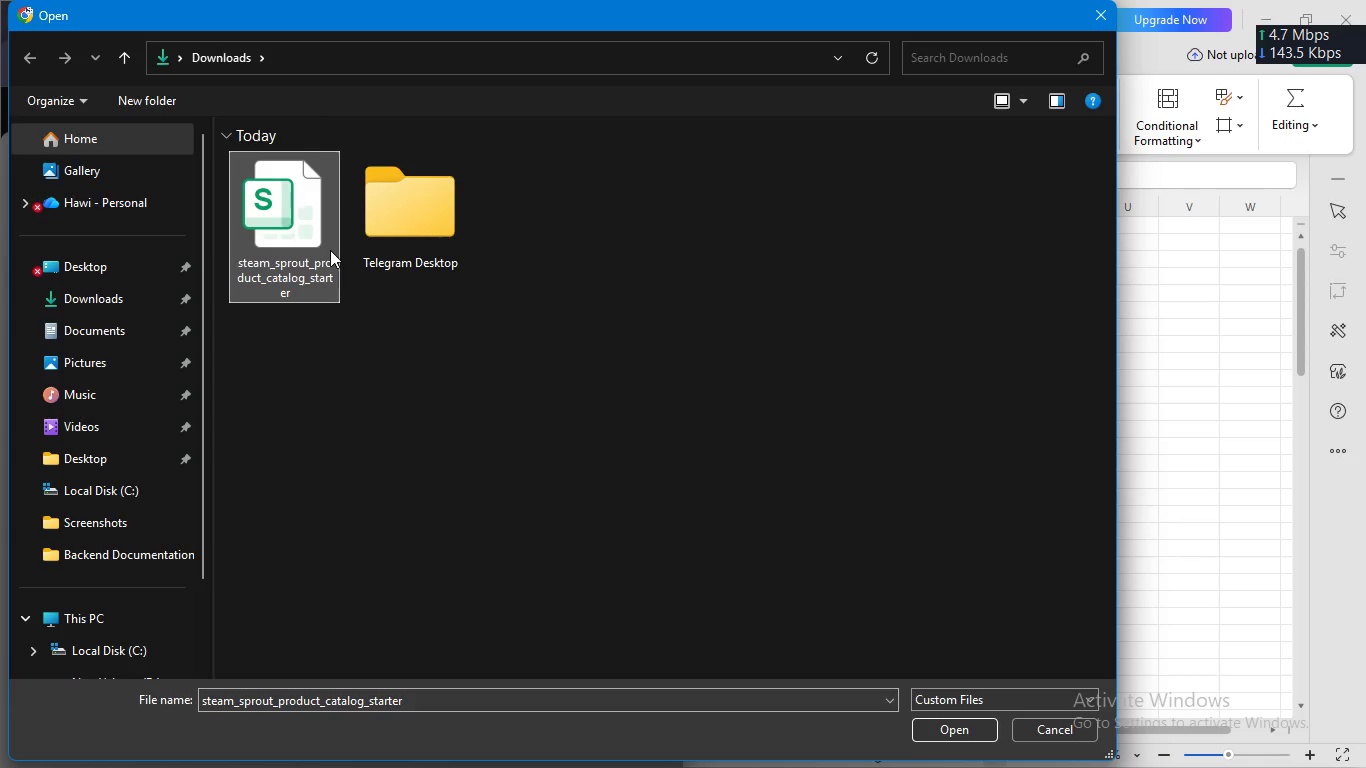 
key(Enter)
 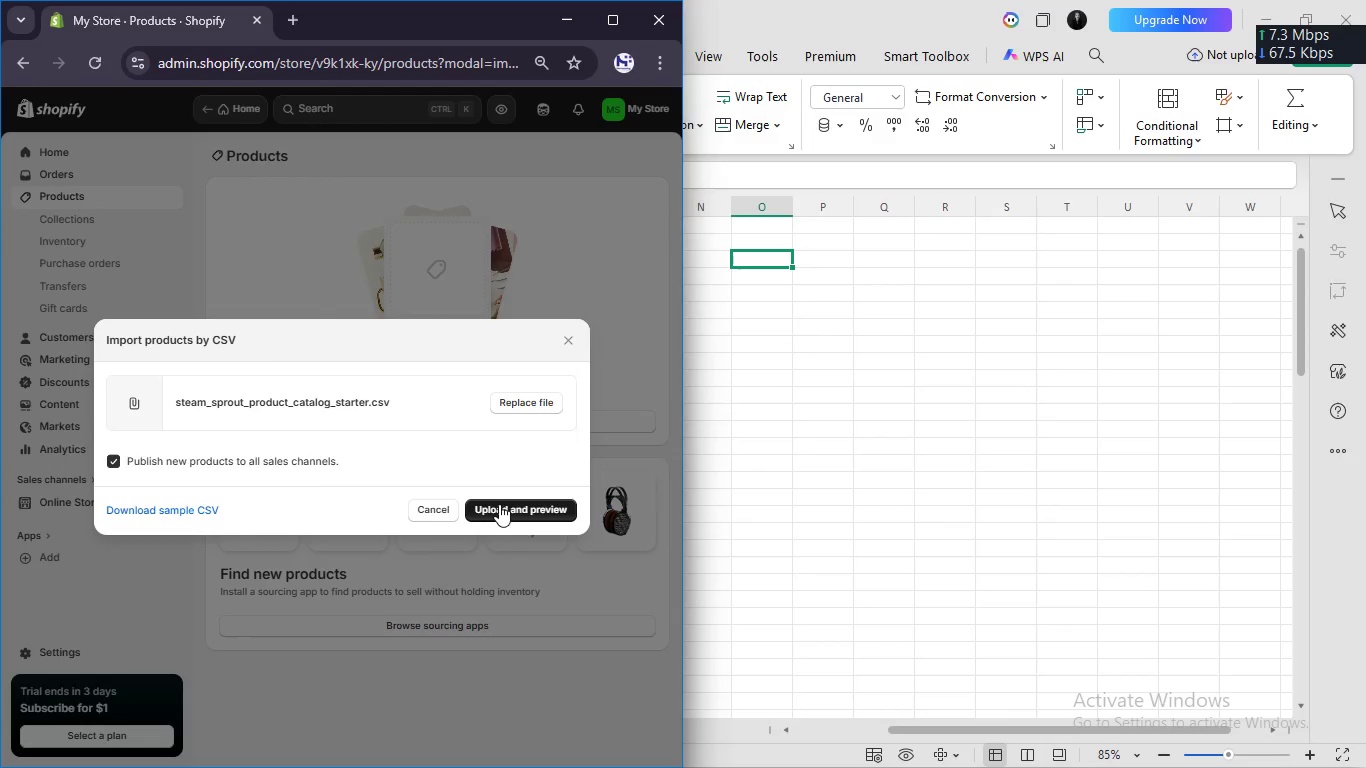 
left_click([501, 510])
 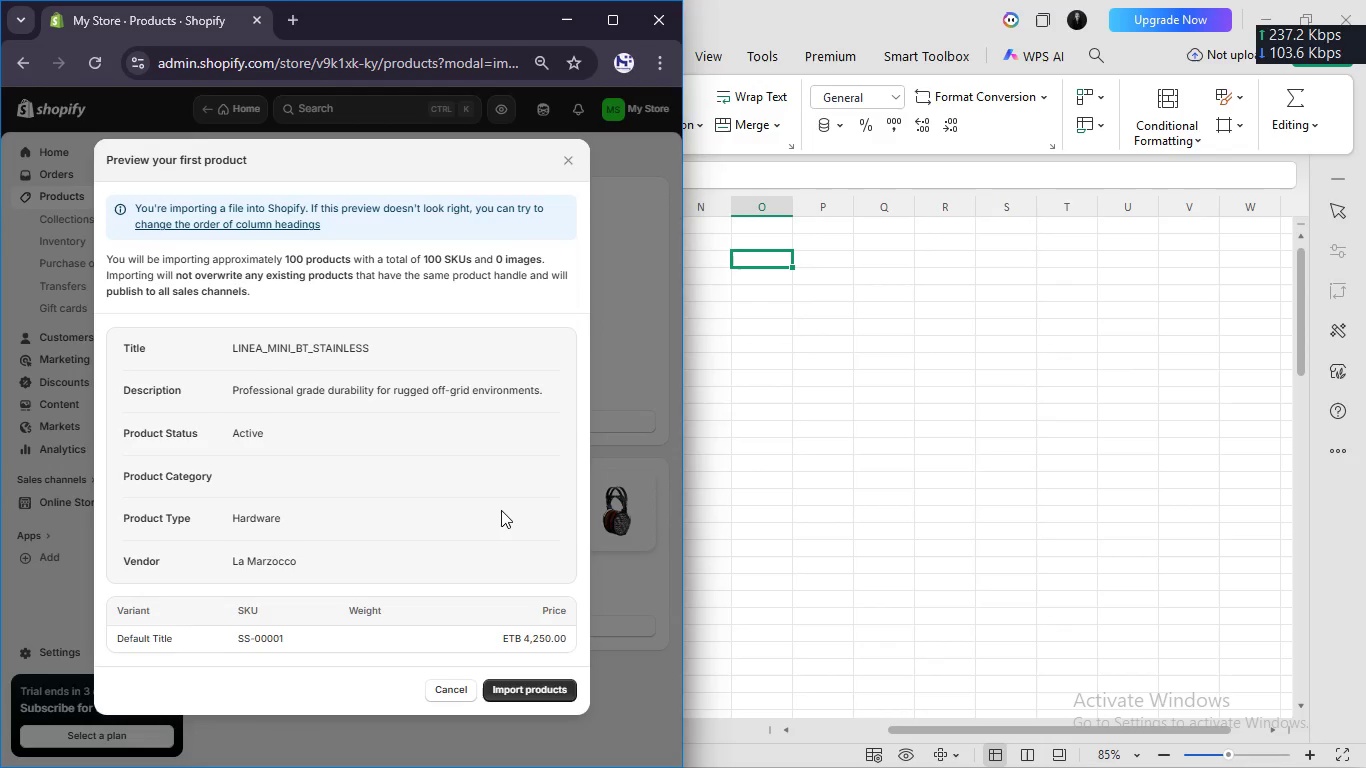 
scroll: coordinate [823, 389], scroll_direction: up, amount: 5.0
 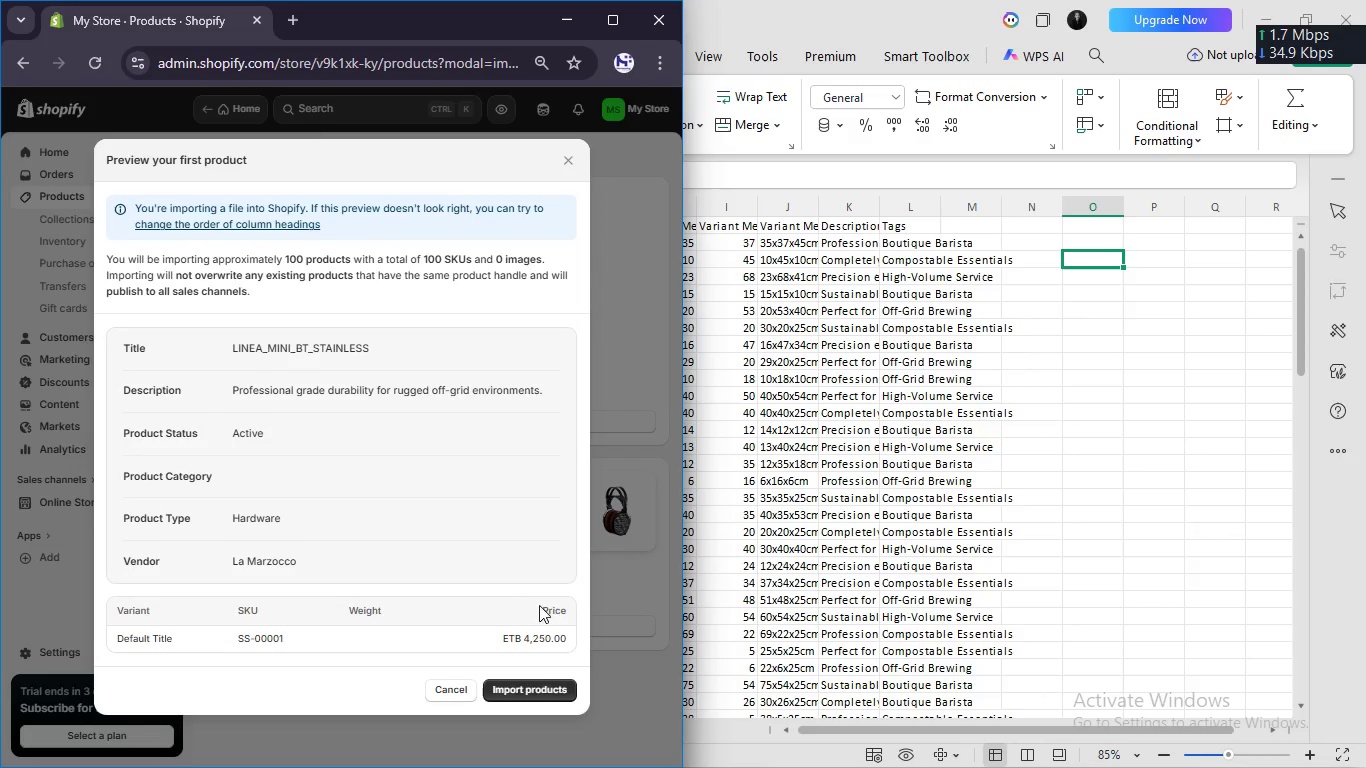 
scroll: coordinate [479, 610], scroll_direction: down, amount: 3.0
 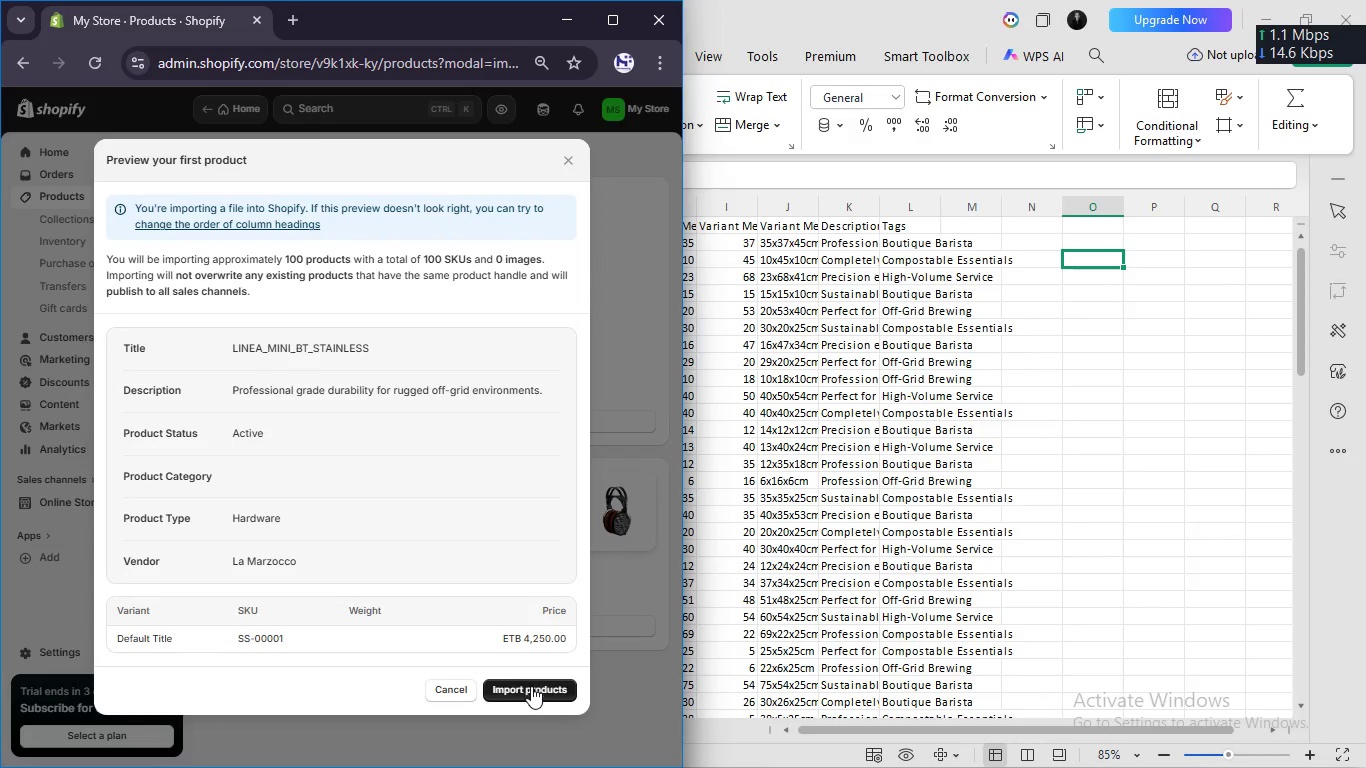 
left_click([532, 691])
 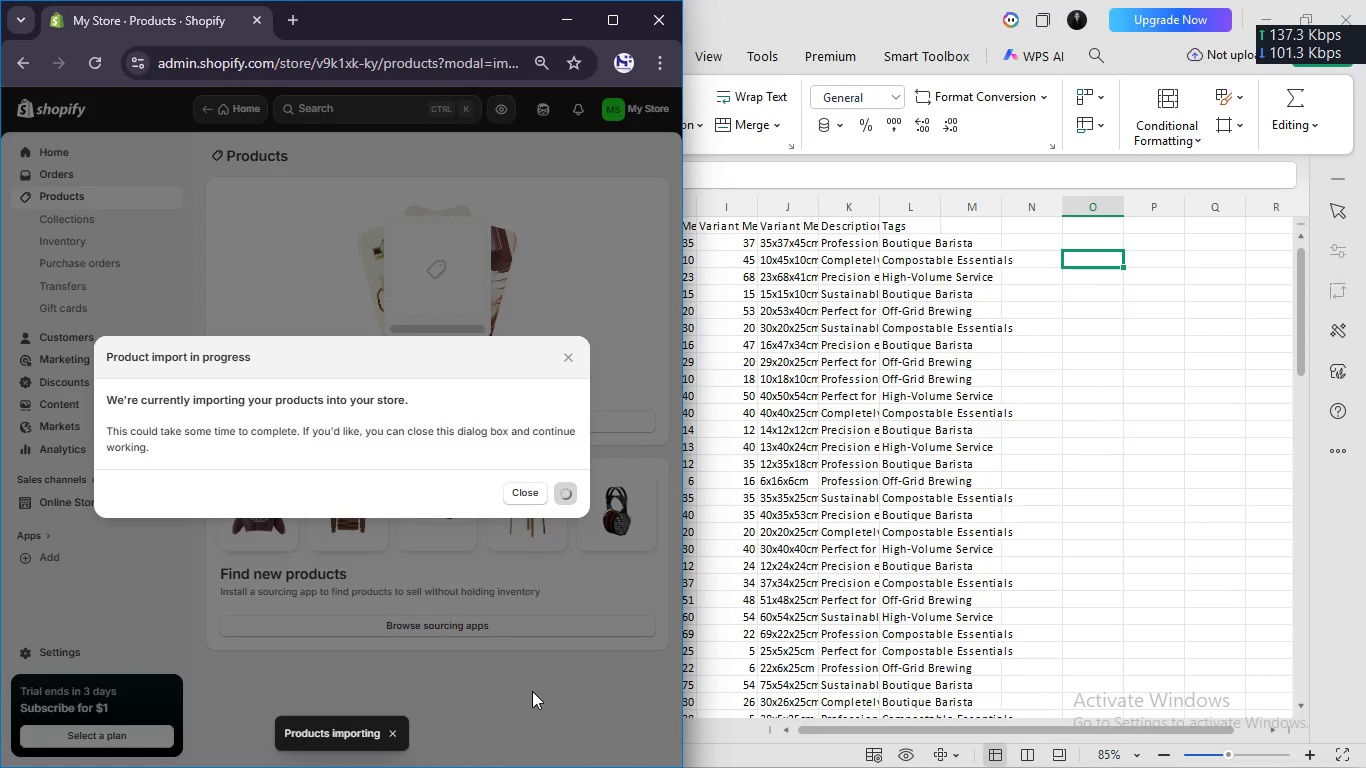 
wait(5.66)
 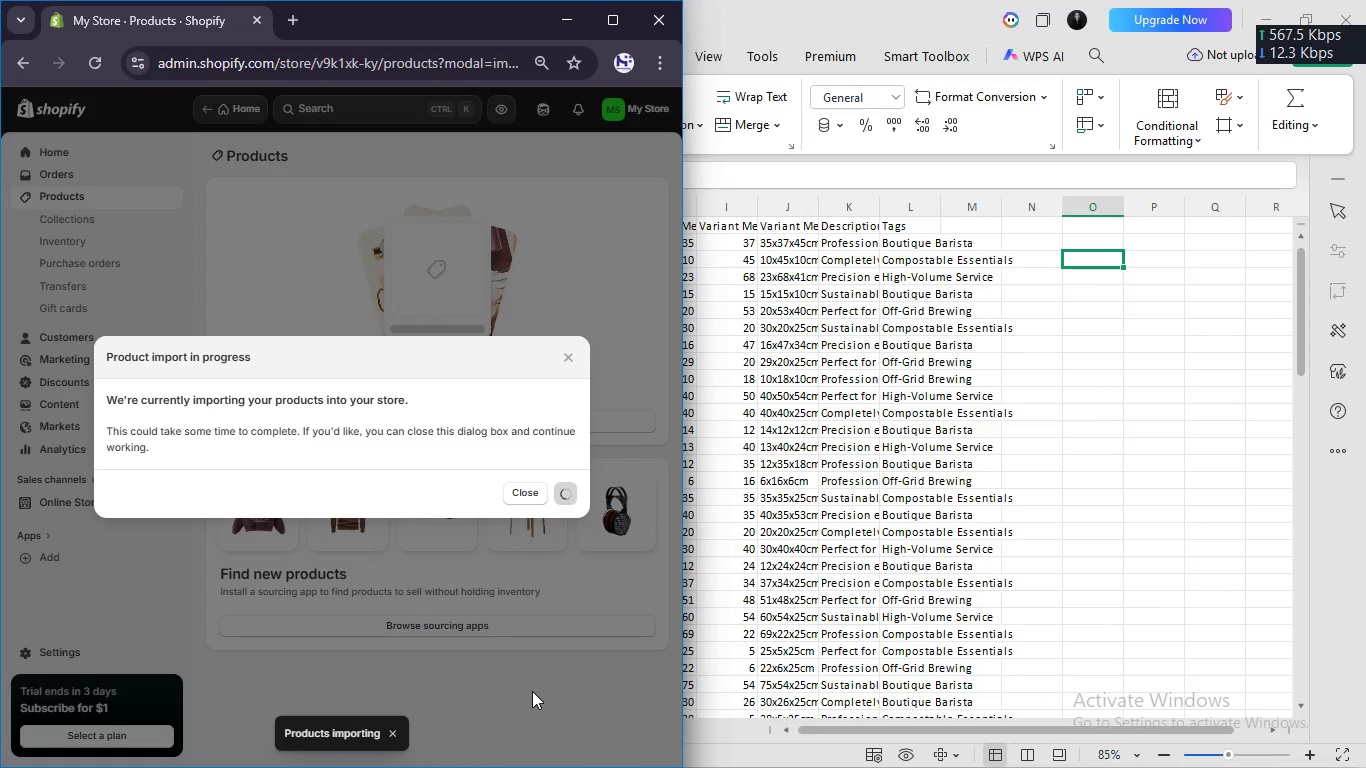 
left_click([857, 745])
 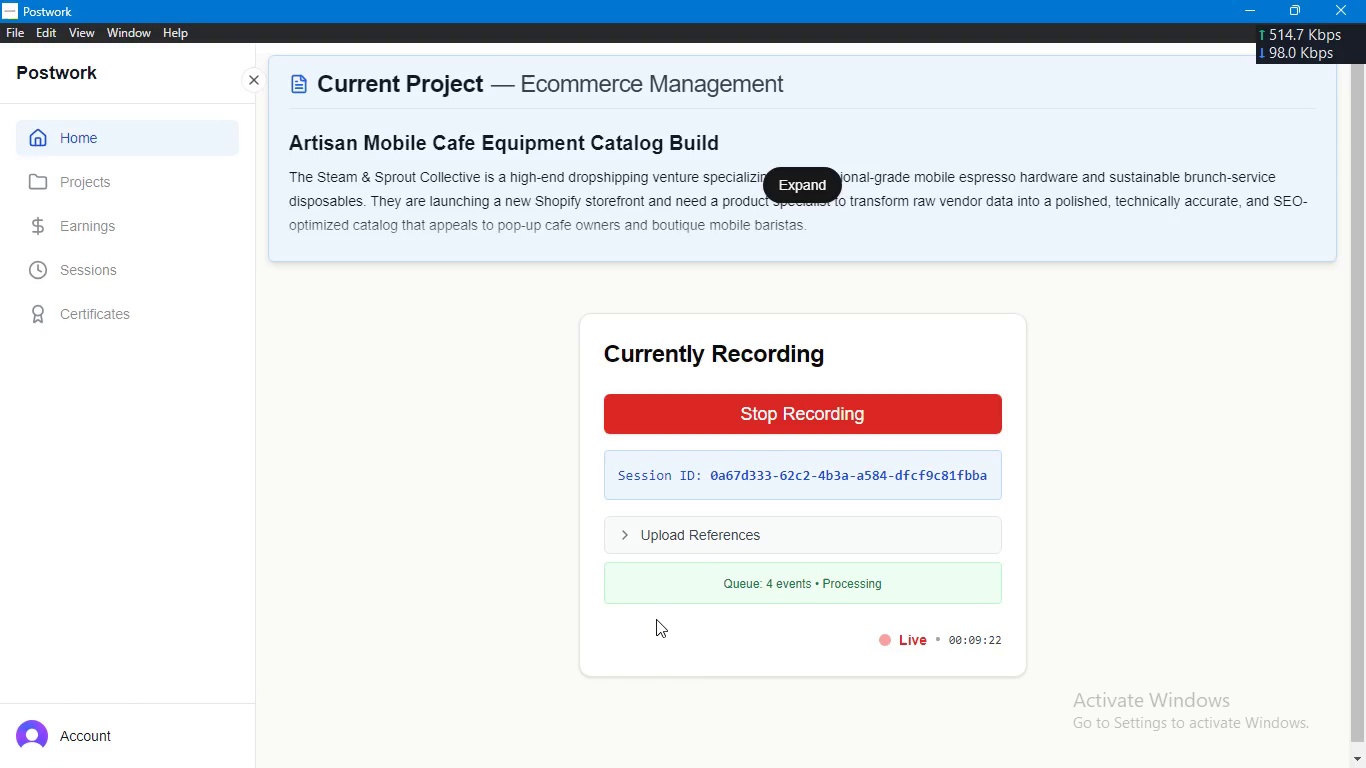 
key(Alt+AltLeft)